 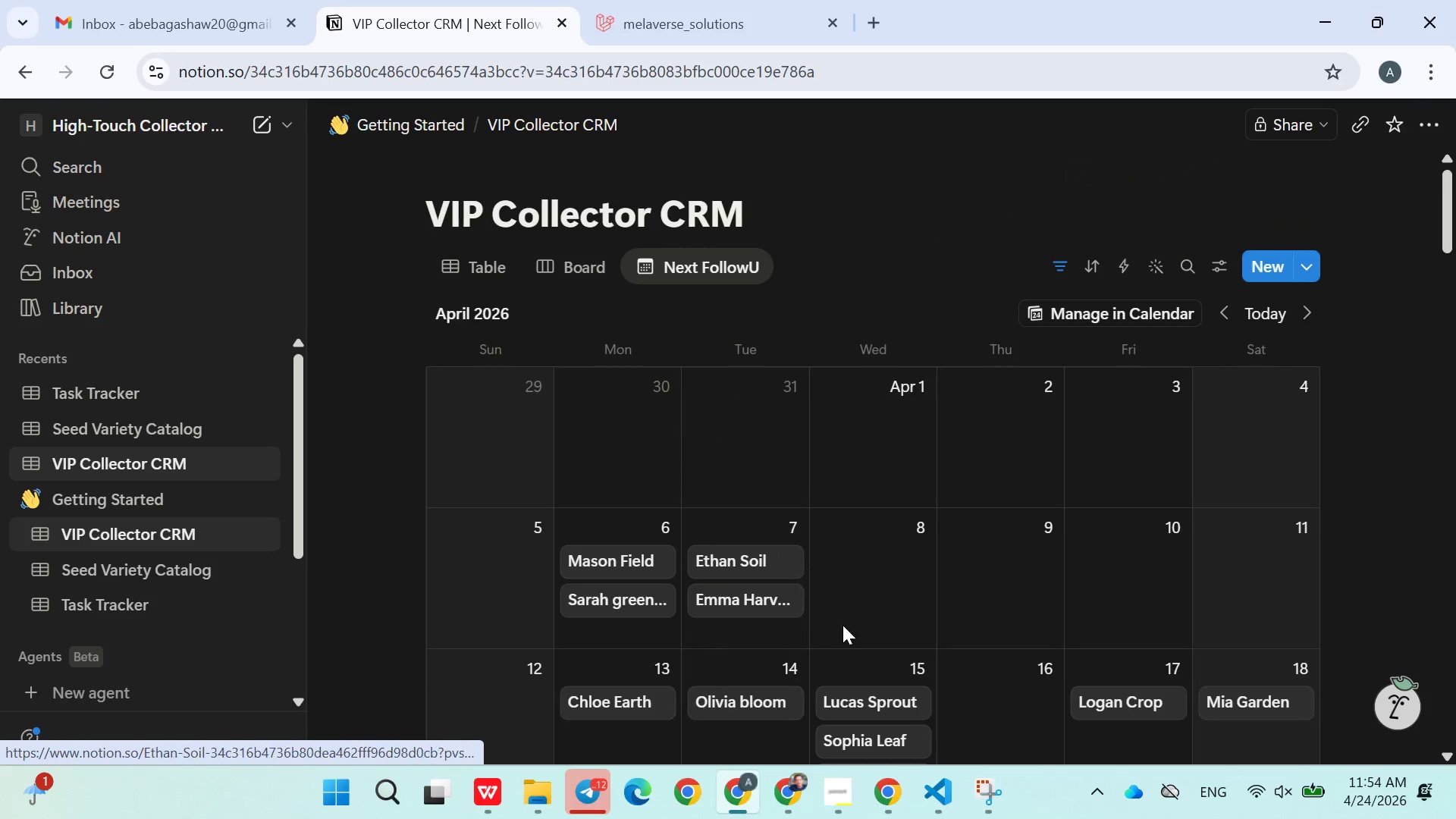 
left_click([968, 786])
 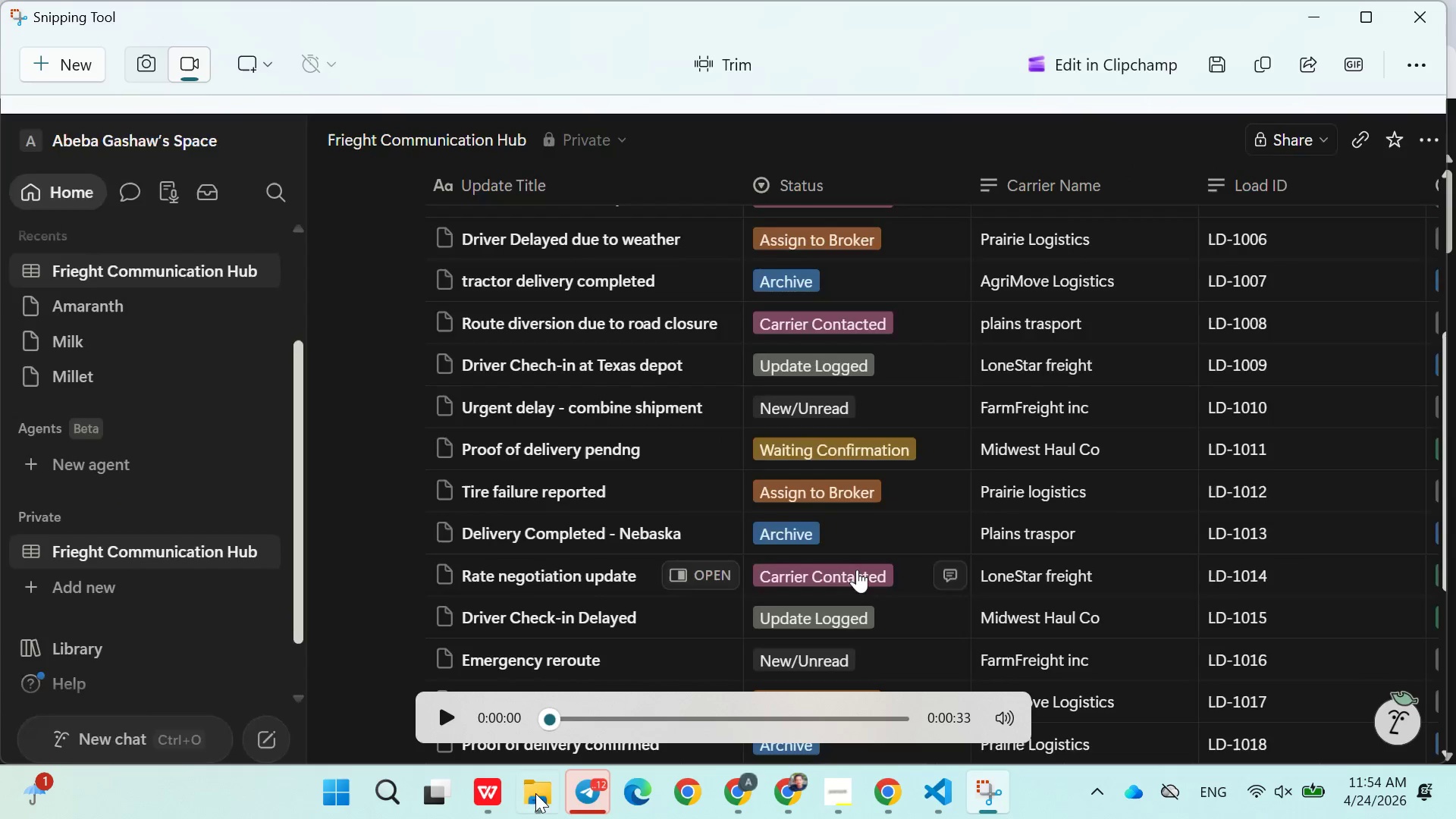 
left_click([494, 795])
 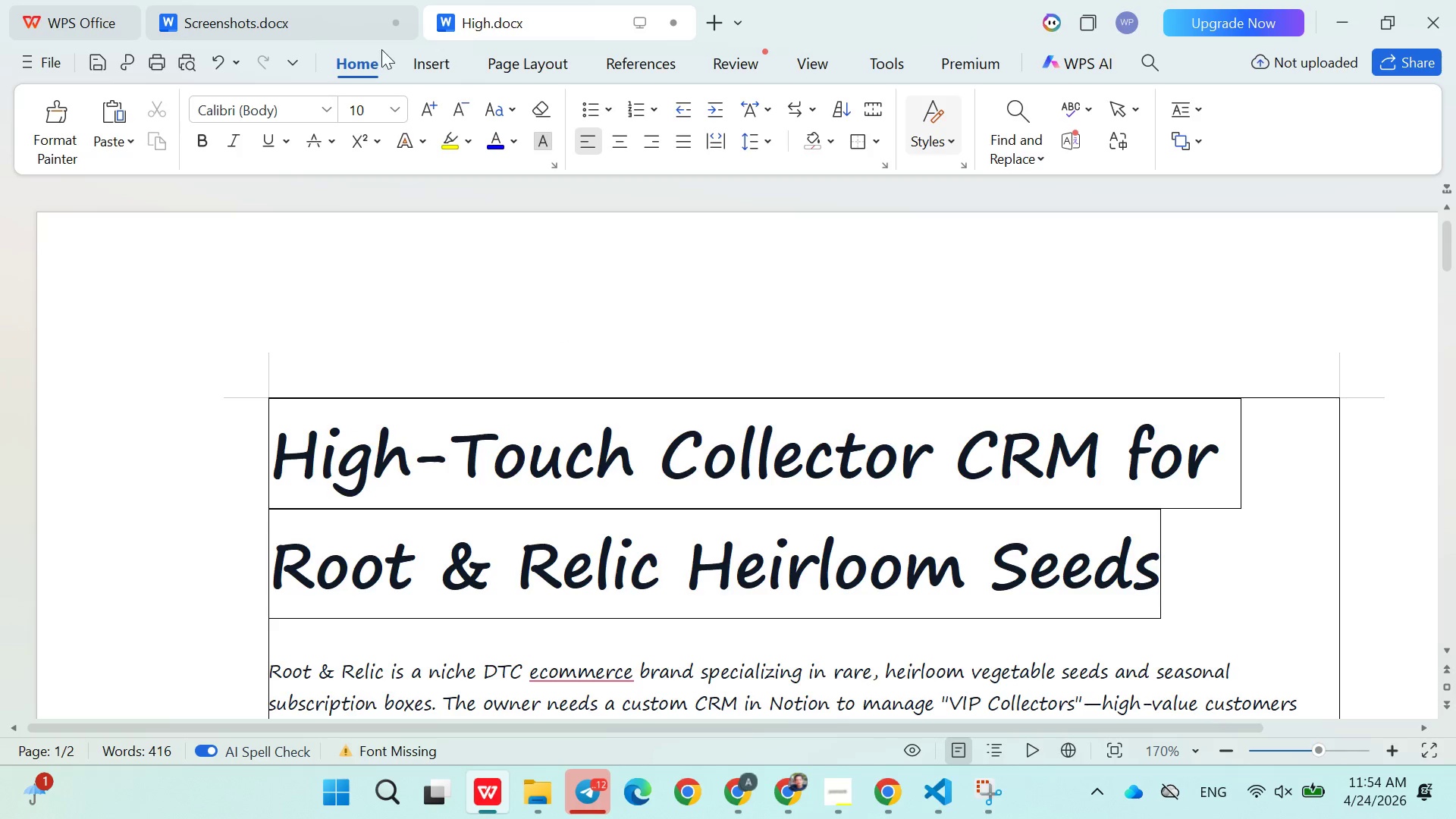 
left_click_drag(start_coordinate=[353, 25], to_coordinate=[837, 794])
 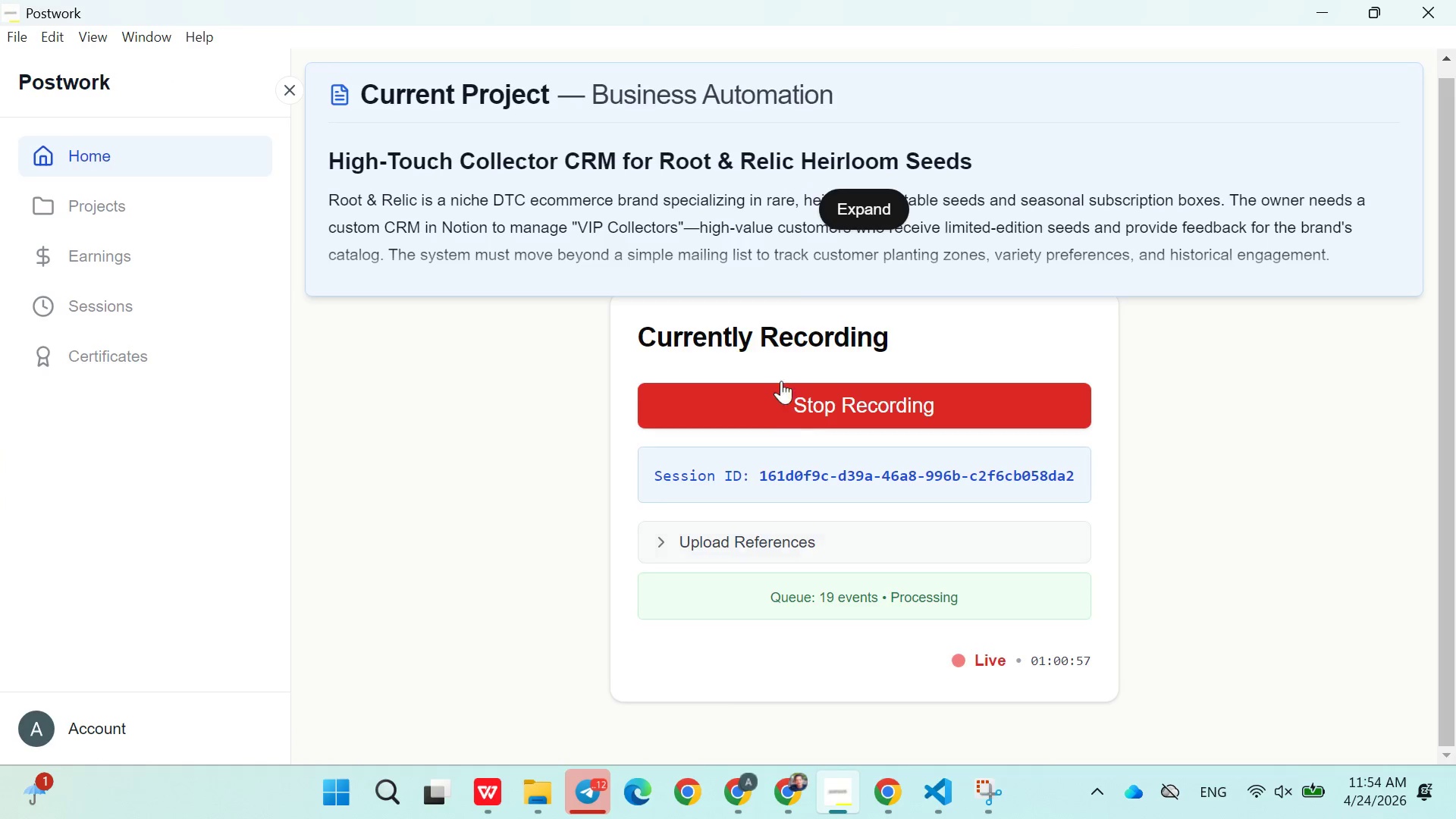 
key(Control+A)